 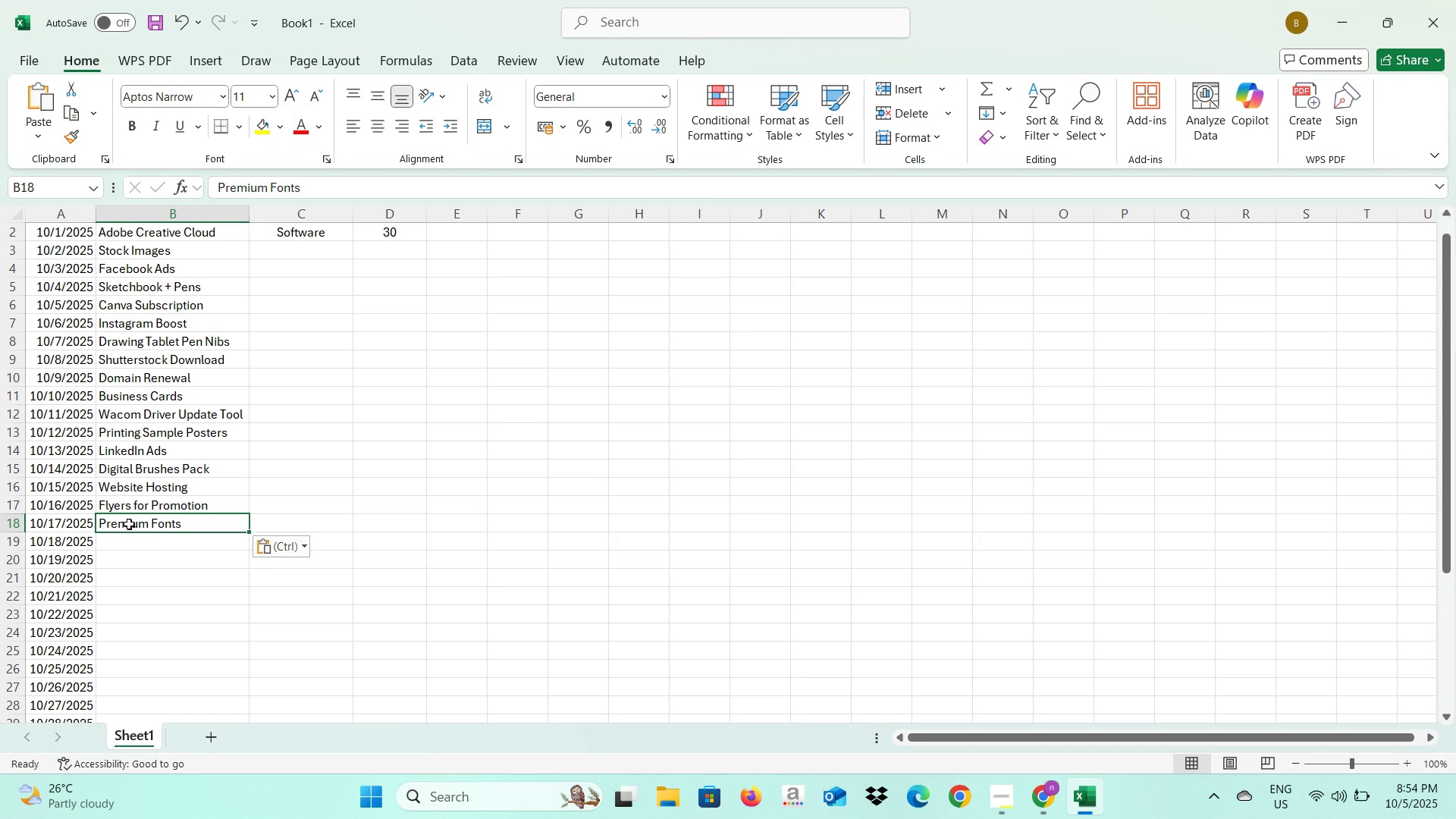 
left_click([135, 544])
 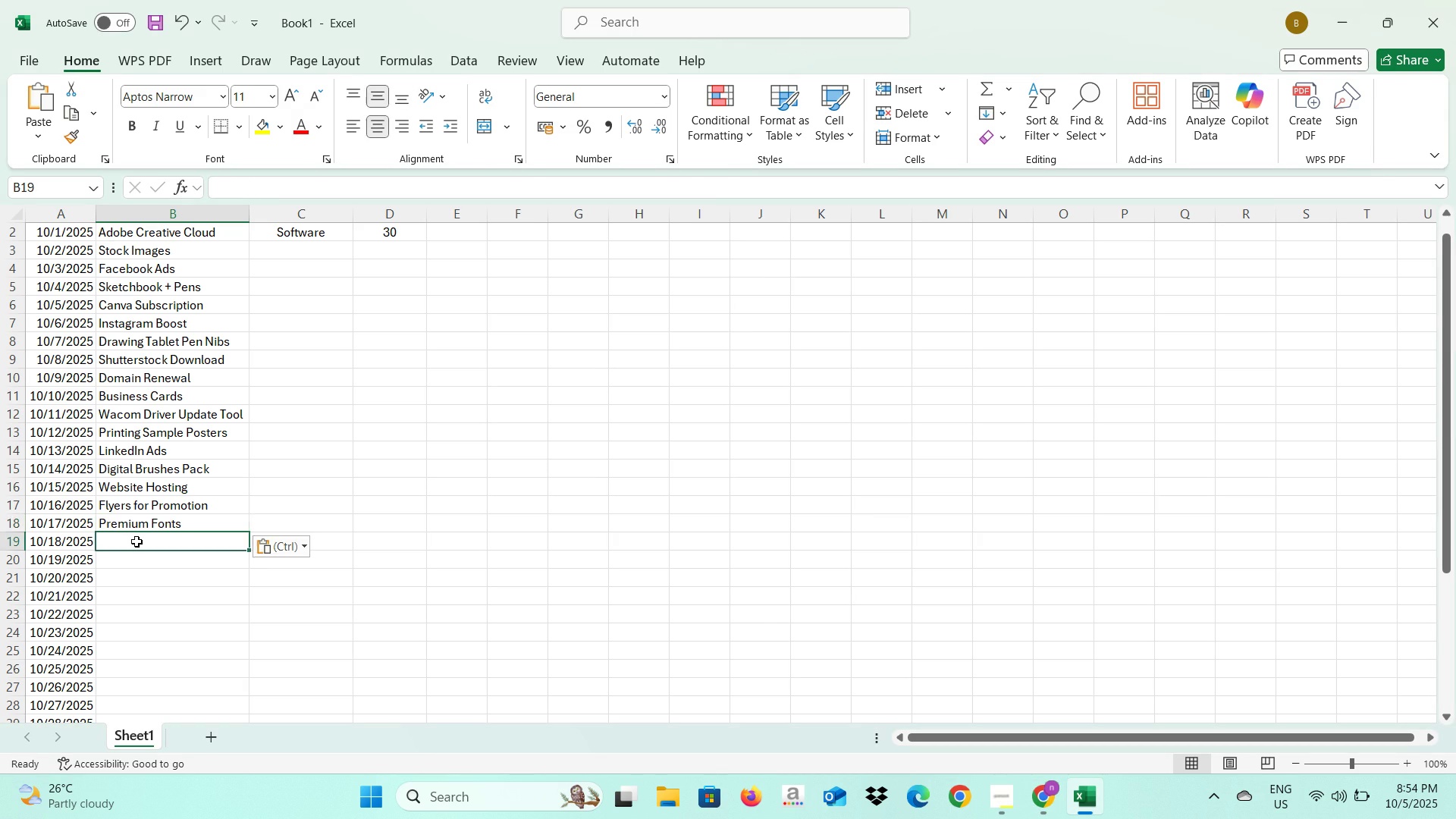 
key(Alt+AltLeft)
 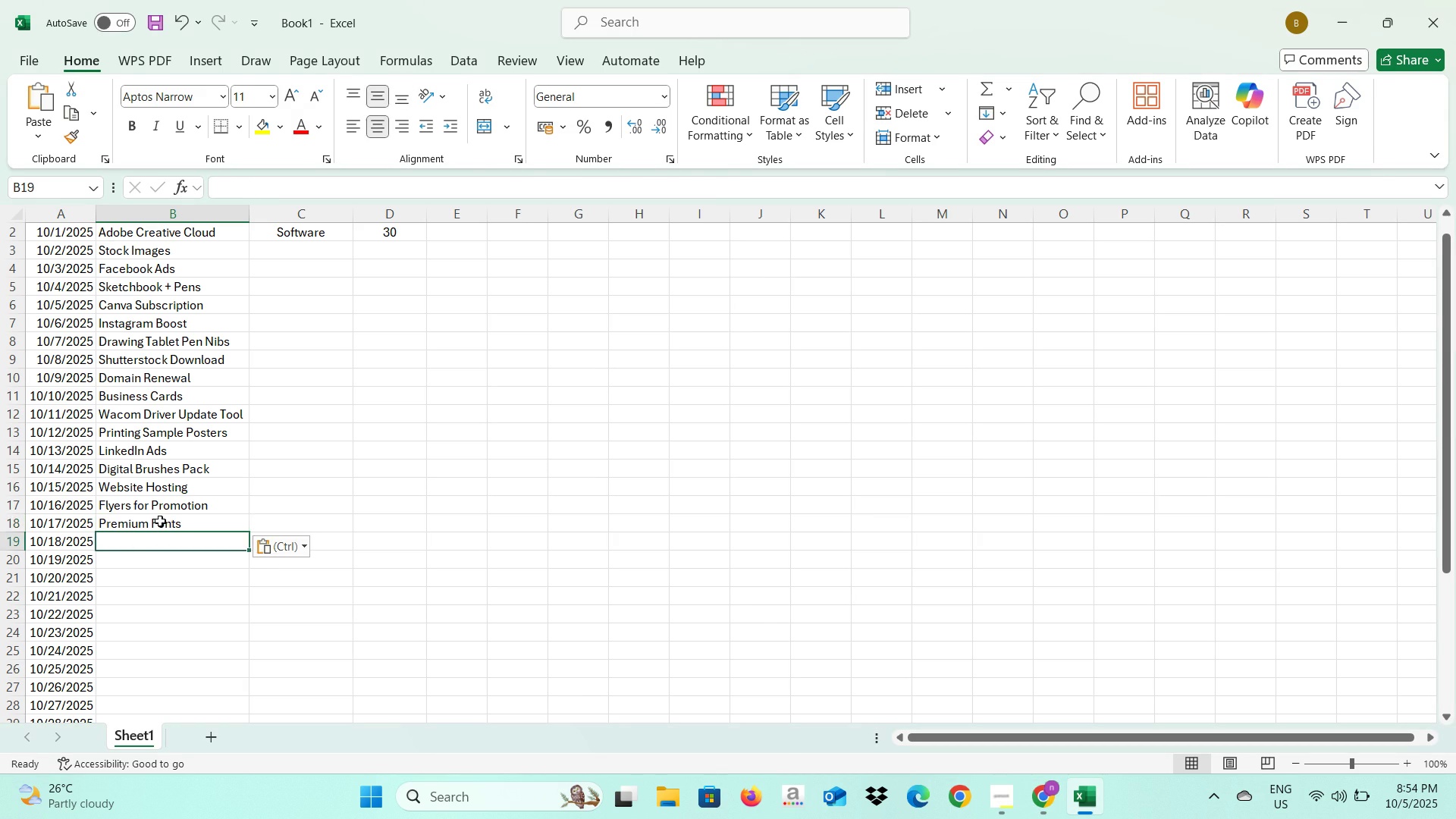 
key(Alt+Tab)
 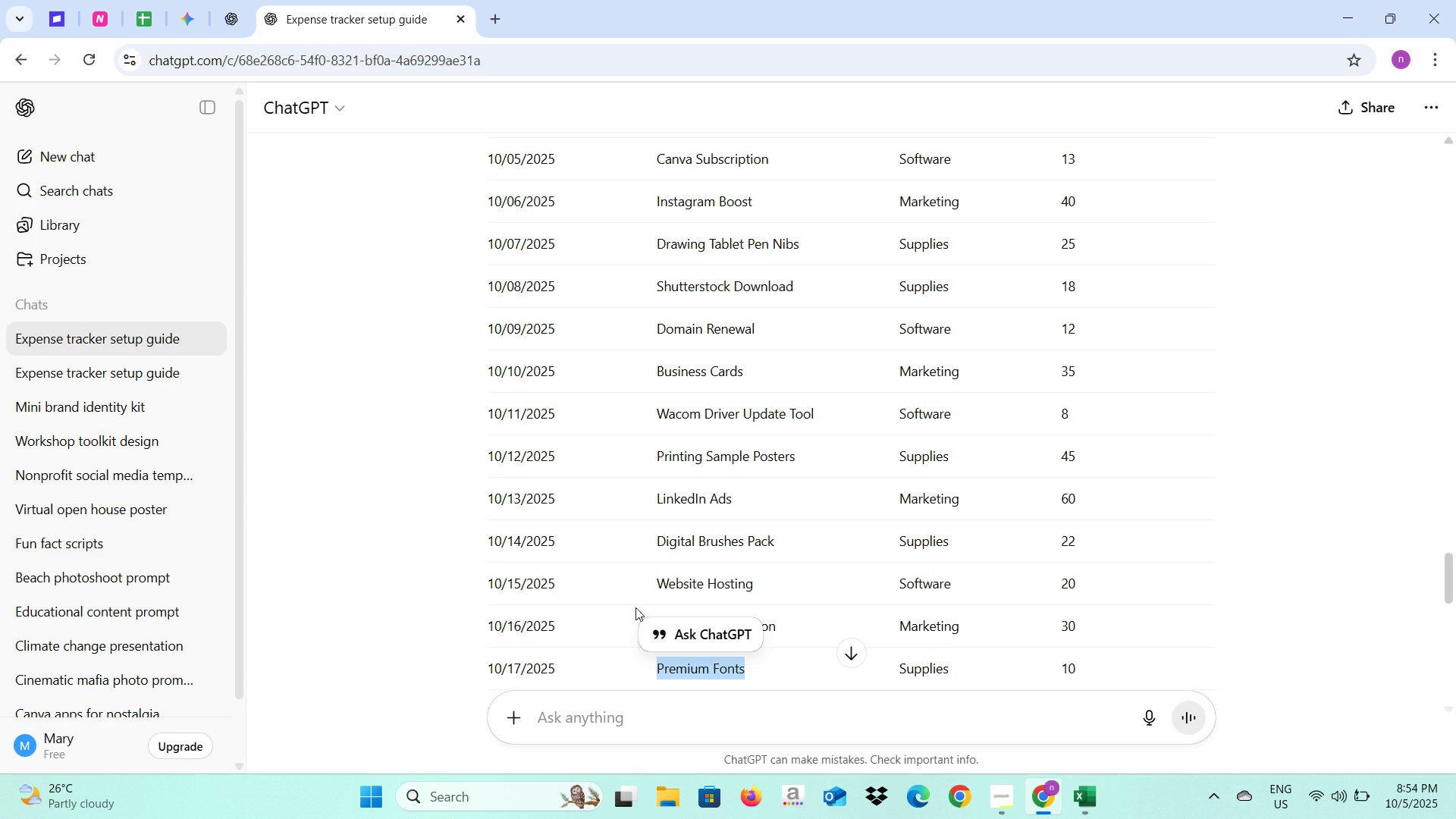 
scroll: coordinate [600, 538], scroll_direction: down, amount: 3.0